 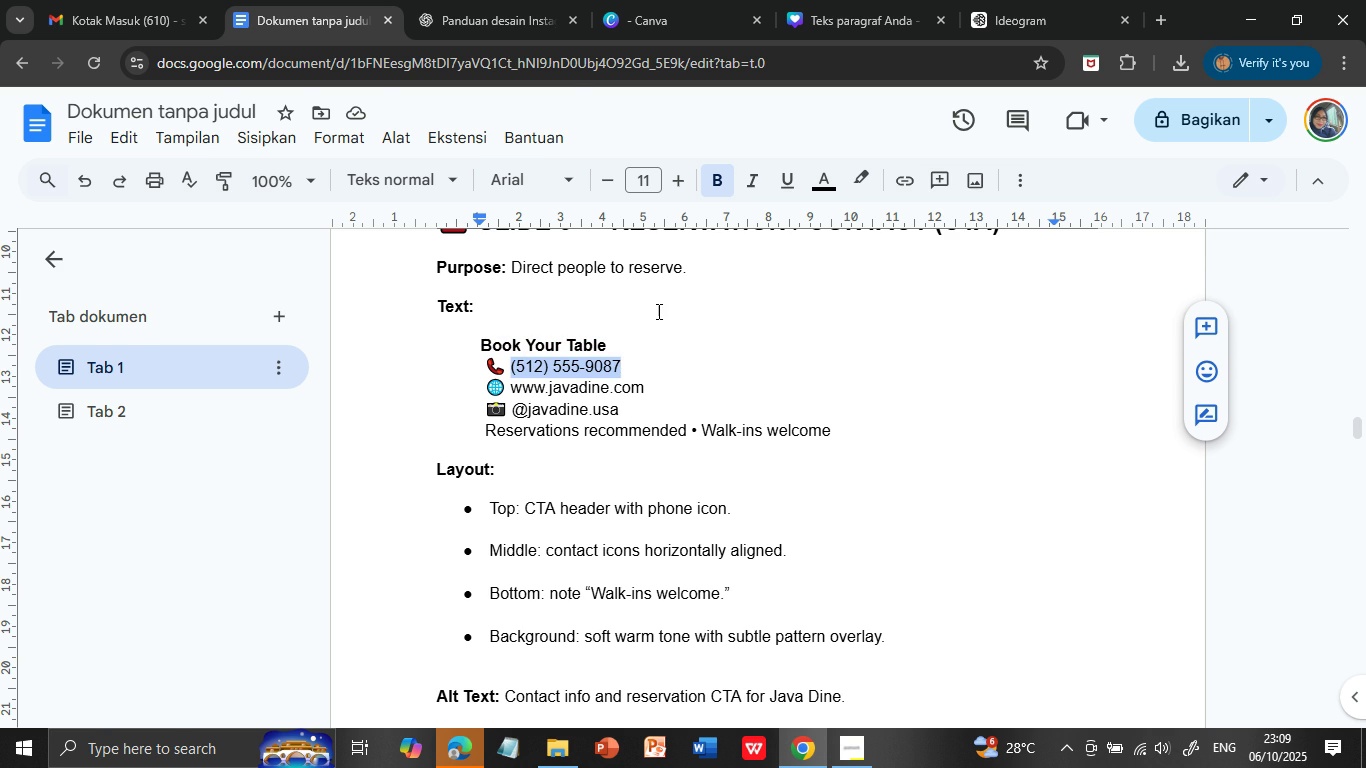 
key(Control+C)
 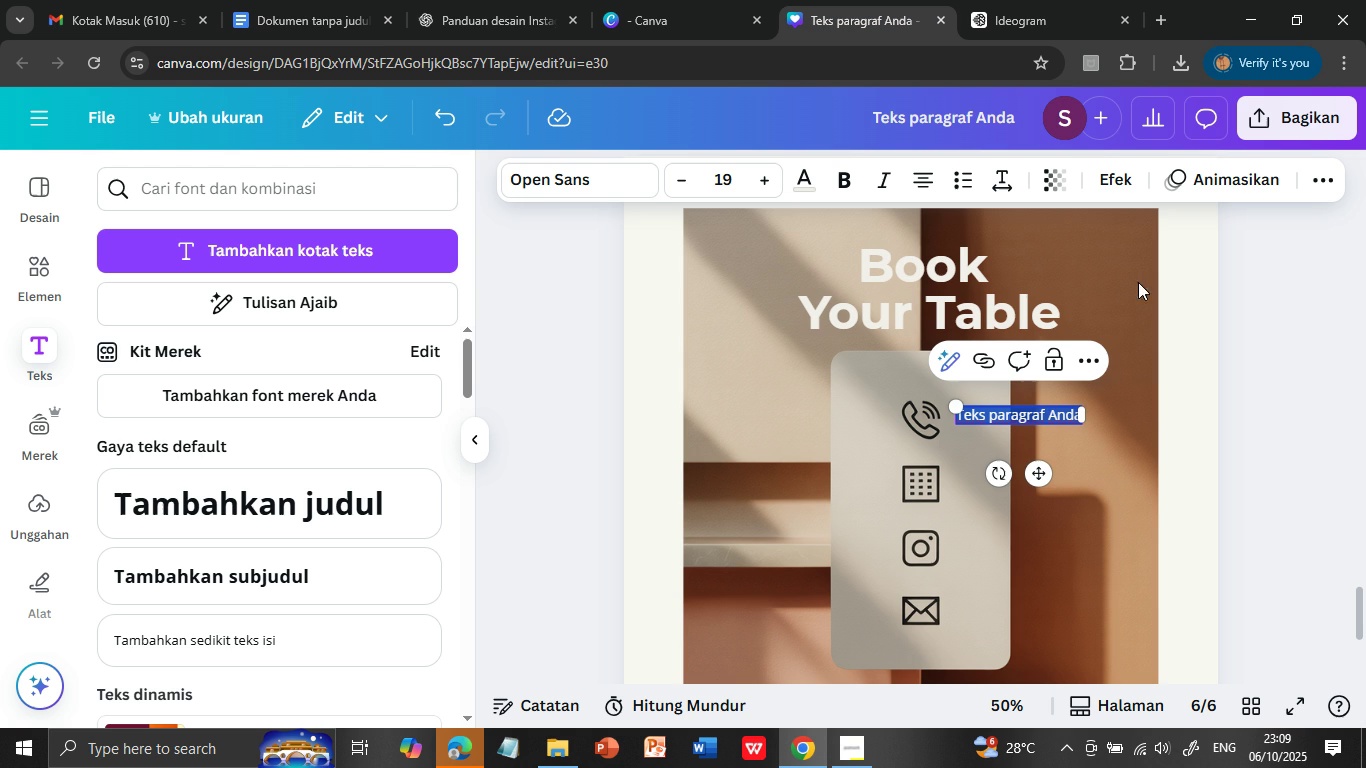 
left_click([852, 23])
 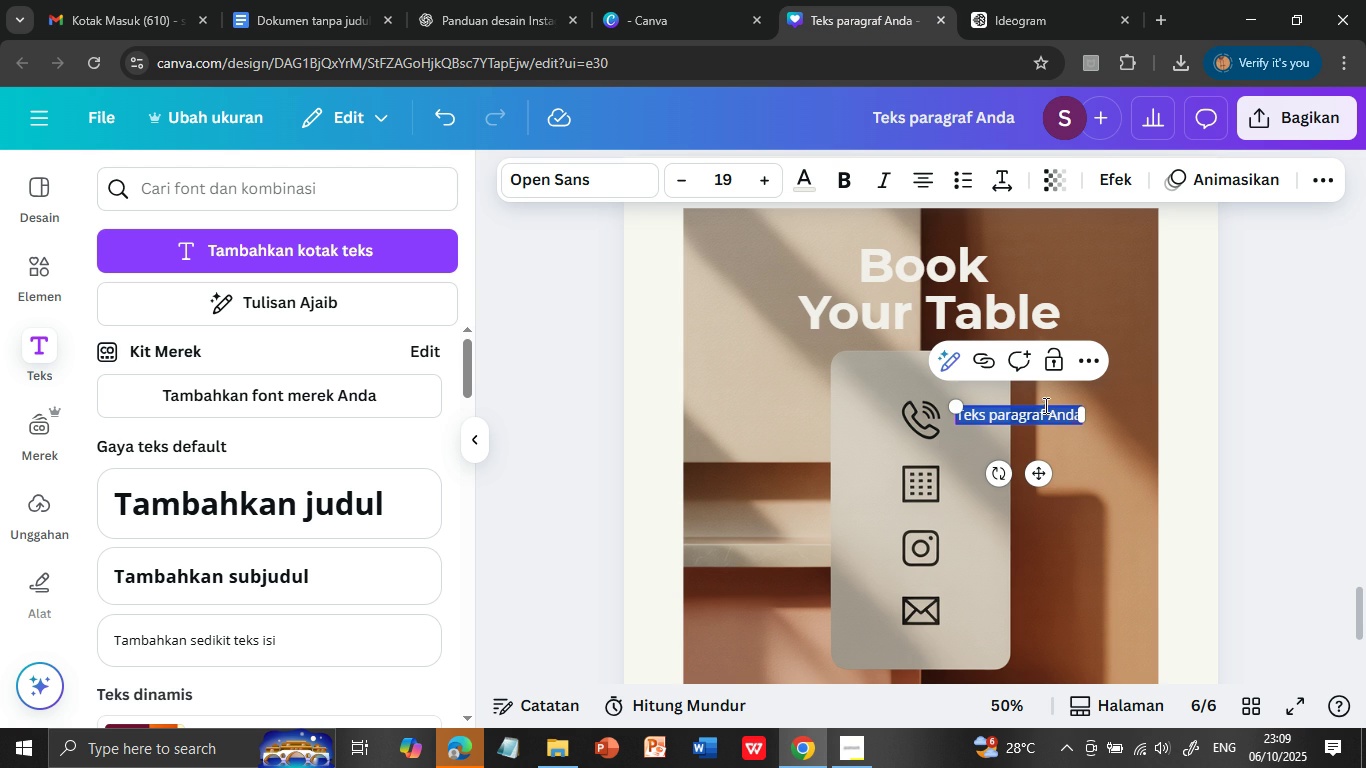 
left_click([1045, 408])
 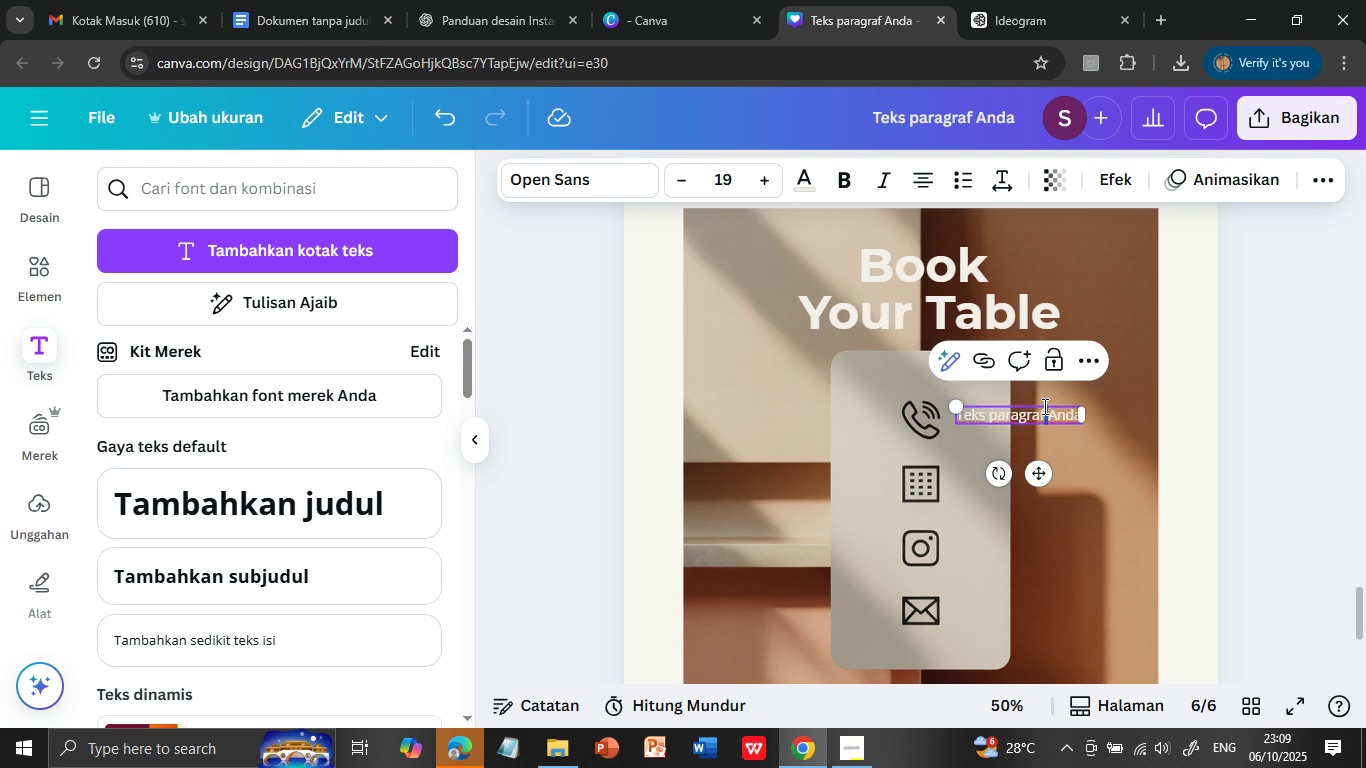 
double_click([1043, 406])
 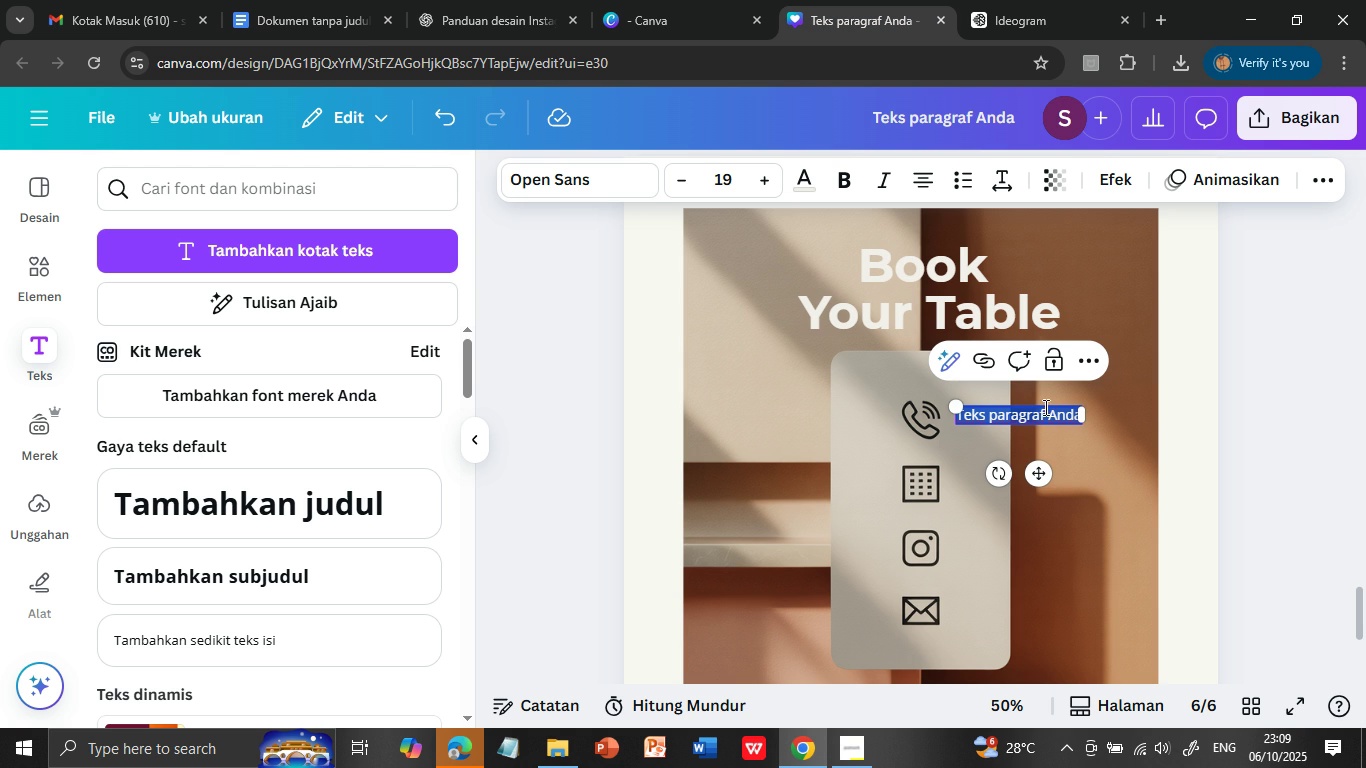 
triple_click([1043, 406])
 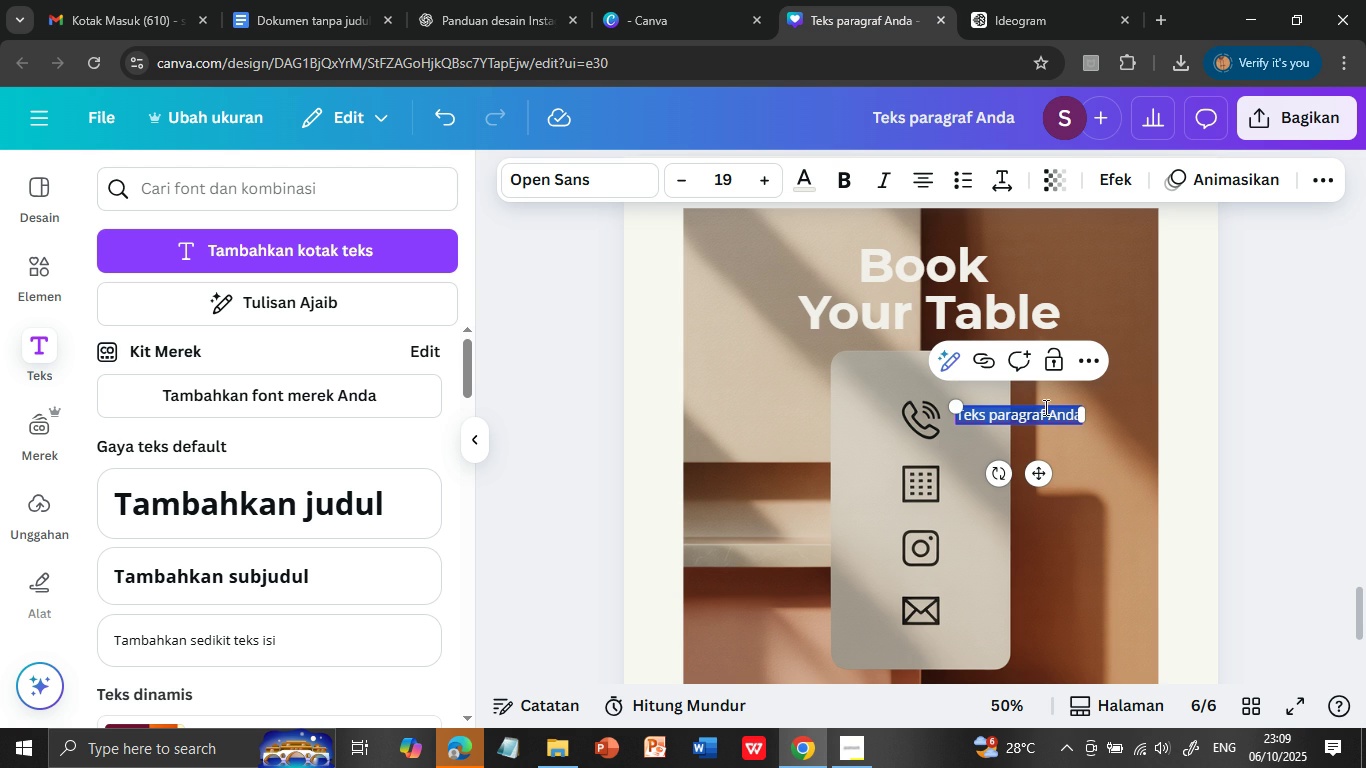 
left_click([1043, 406])
 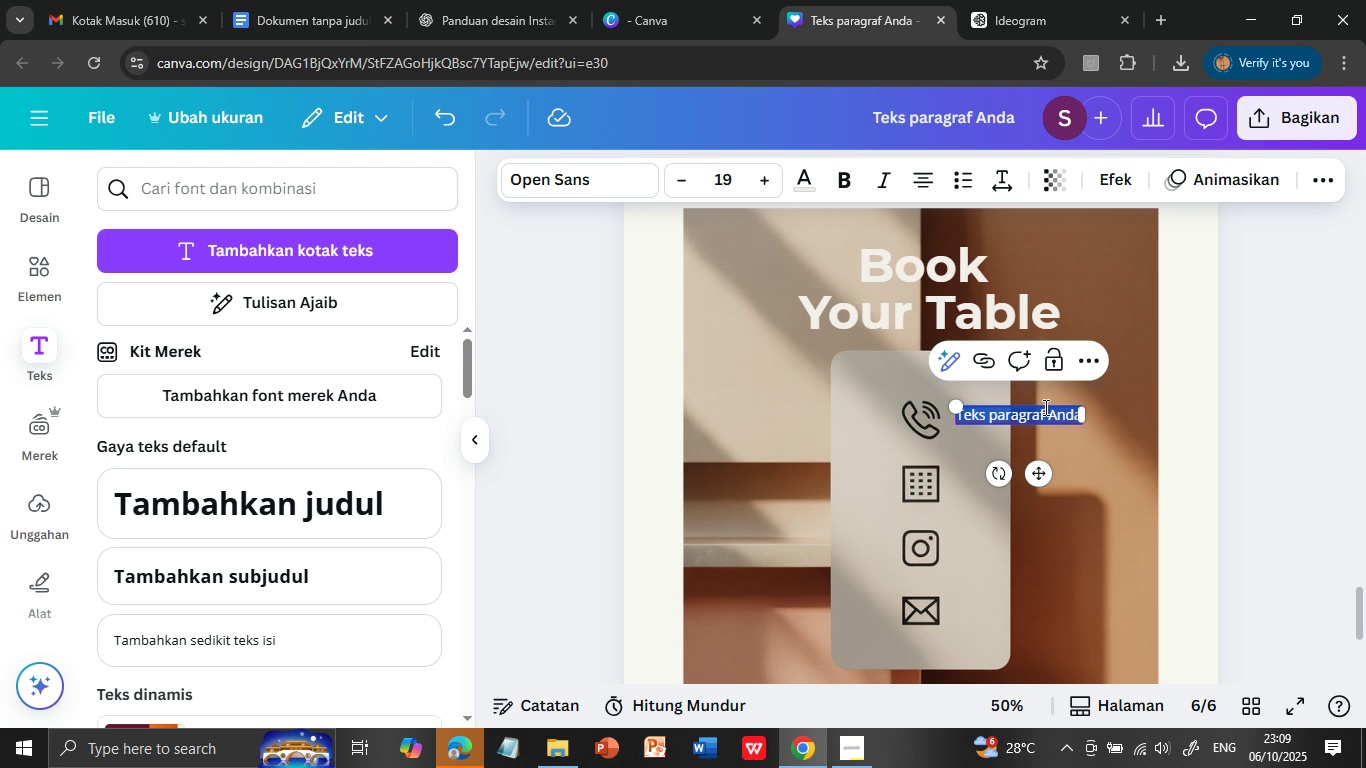 
double_click([1044, 408])
 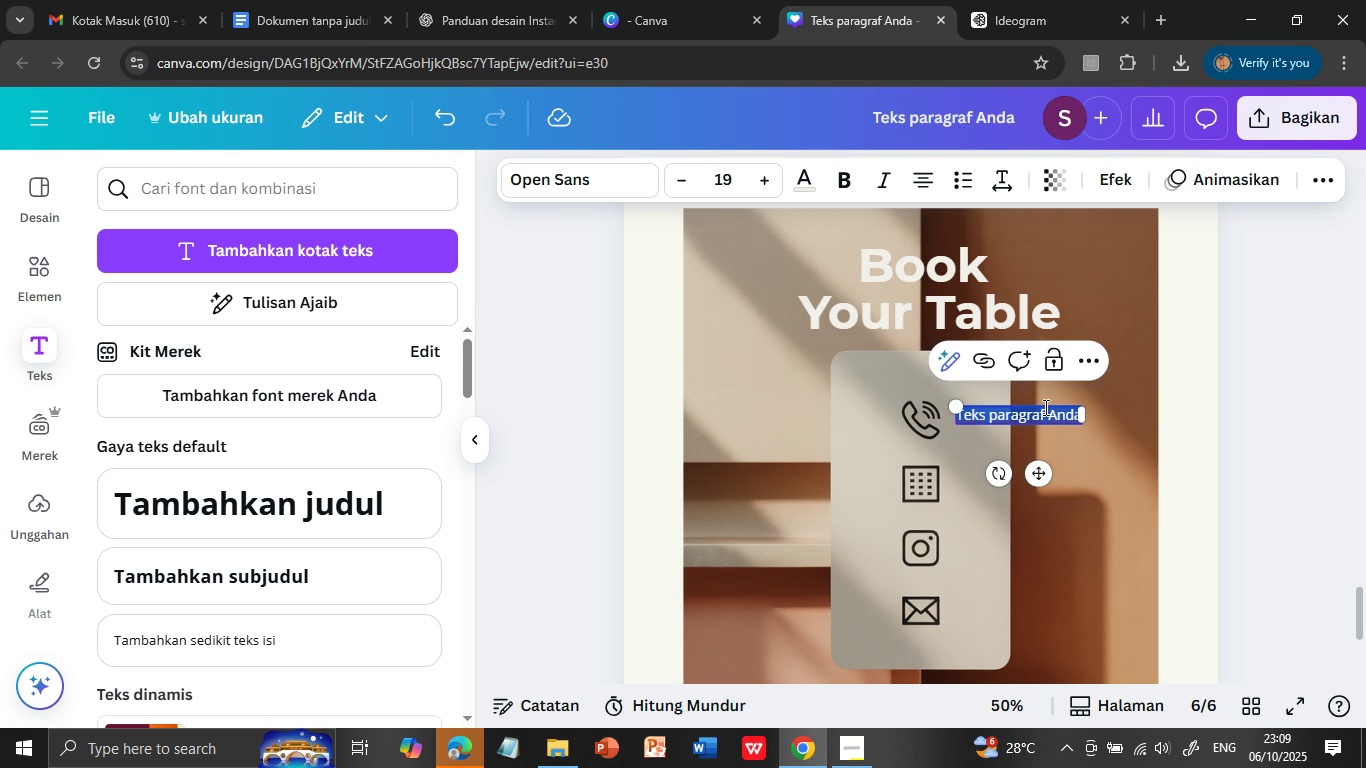 
triple_click([1044, 408])